 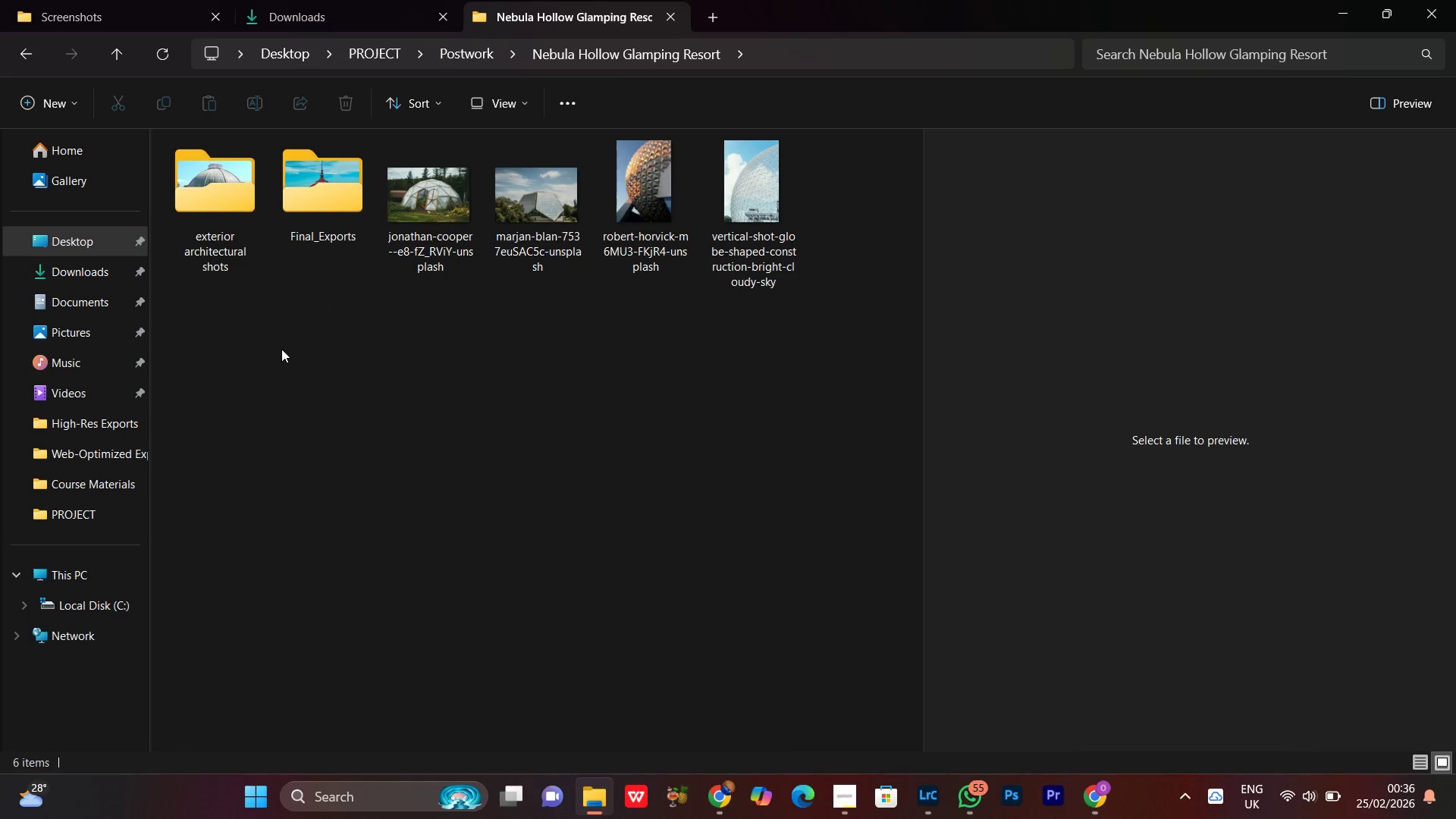 
right_click([281, 349])
 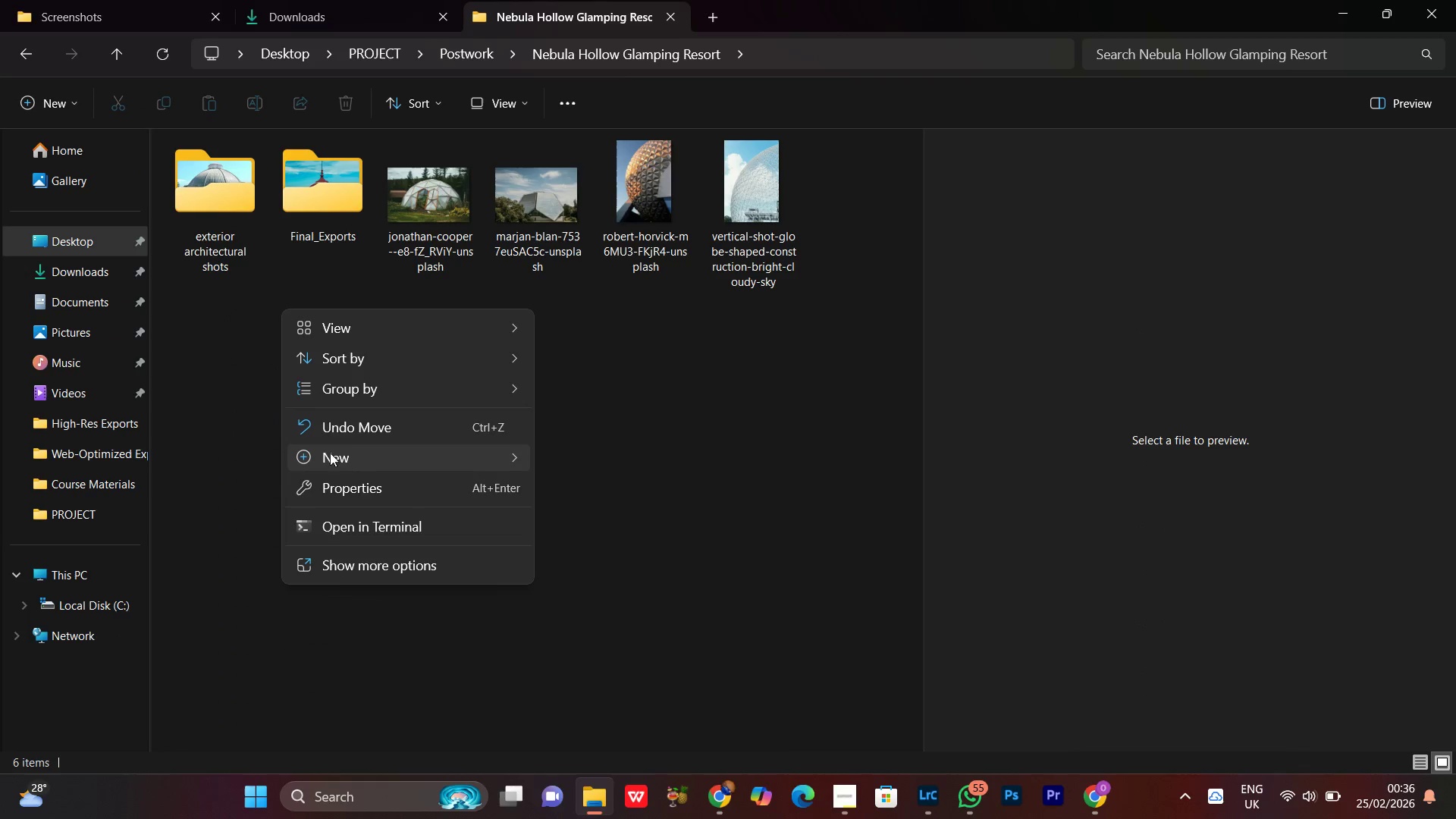 
left_click([334, 457])
 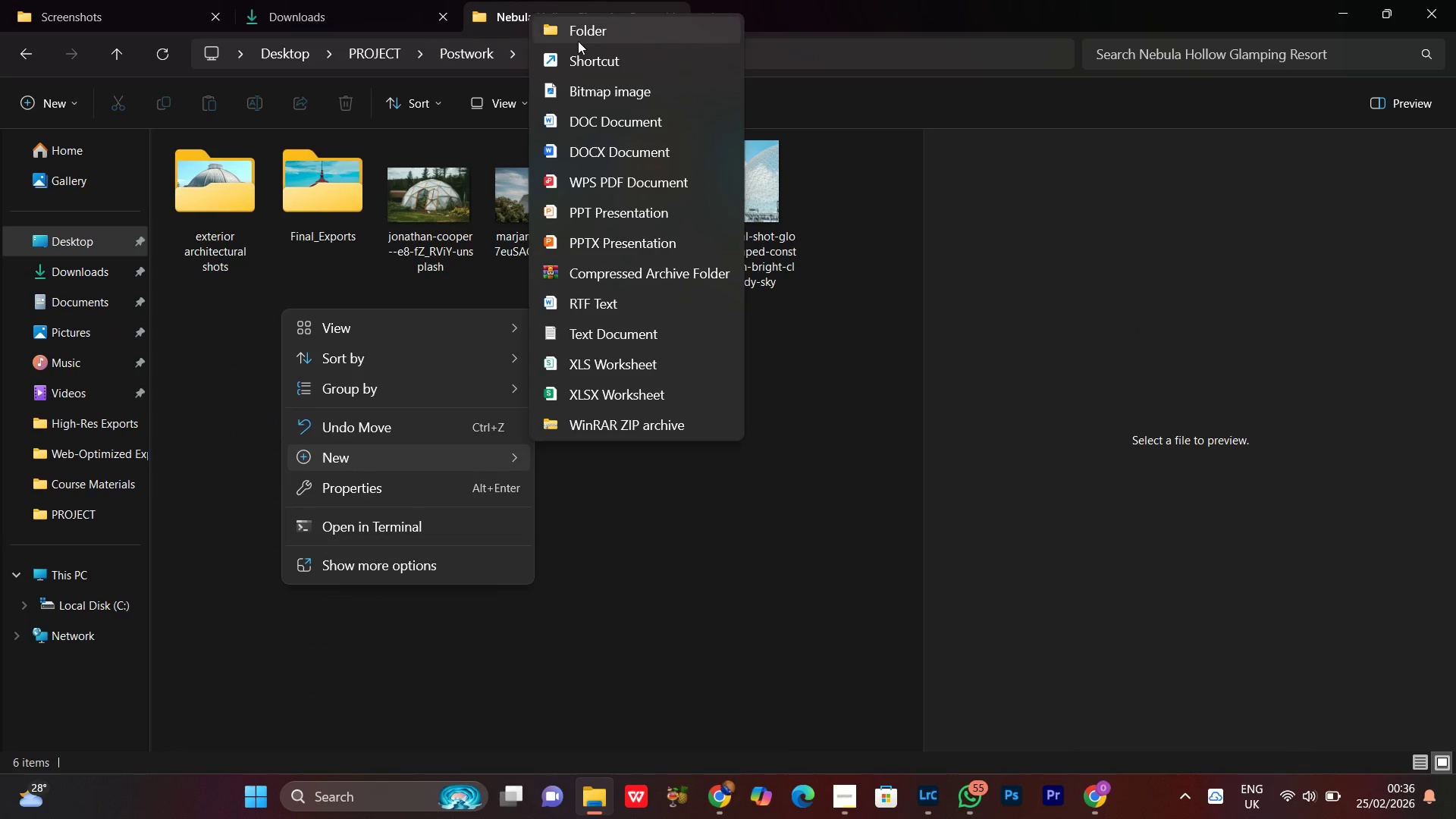 
left_click([583, 36])
 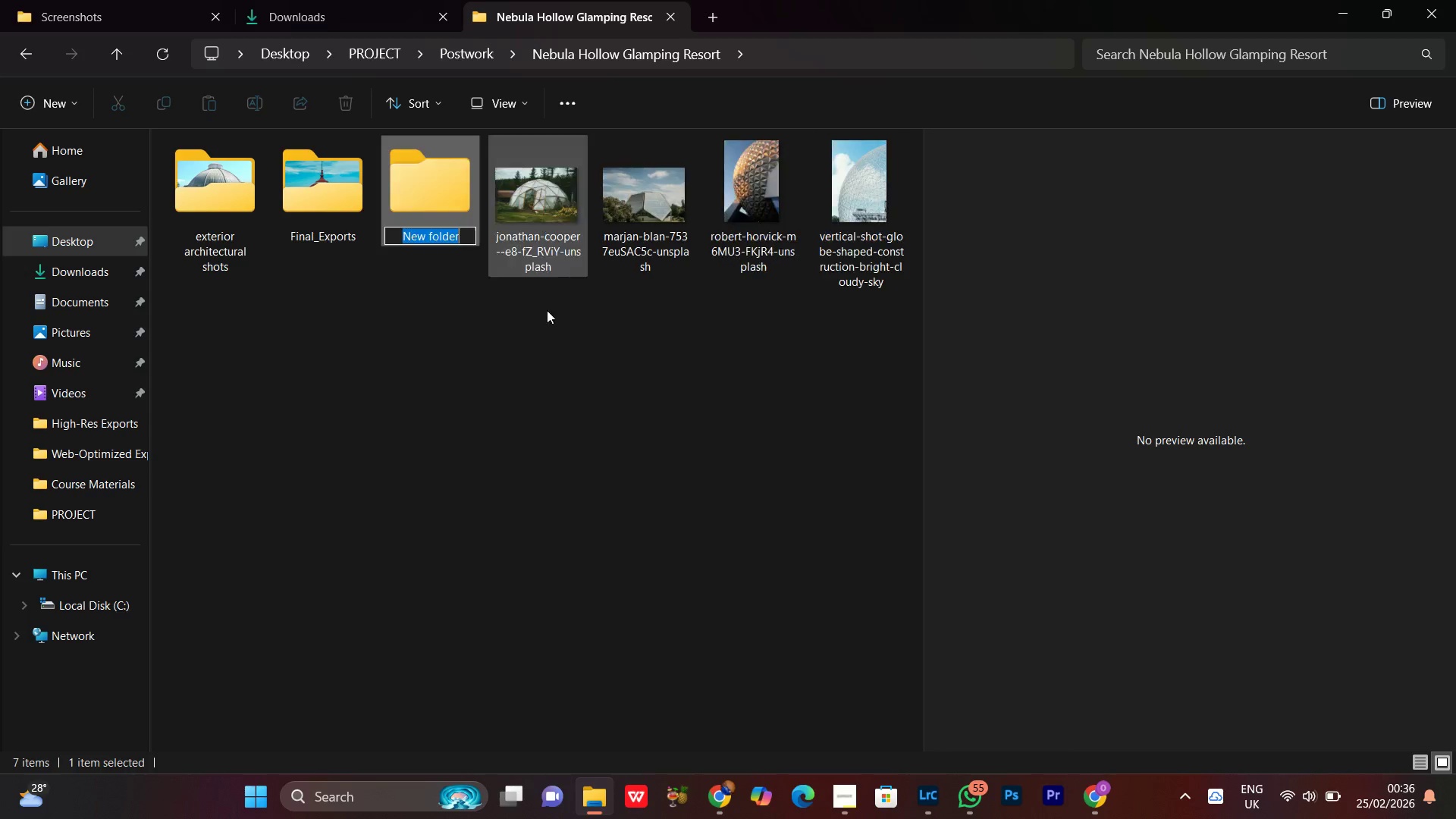 
key(Control+V)